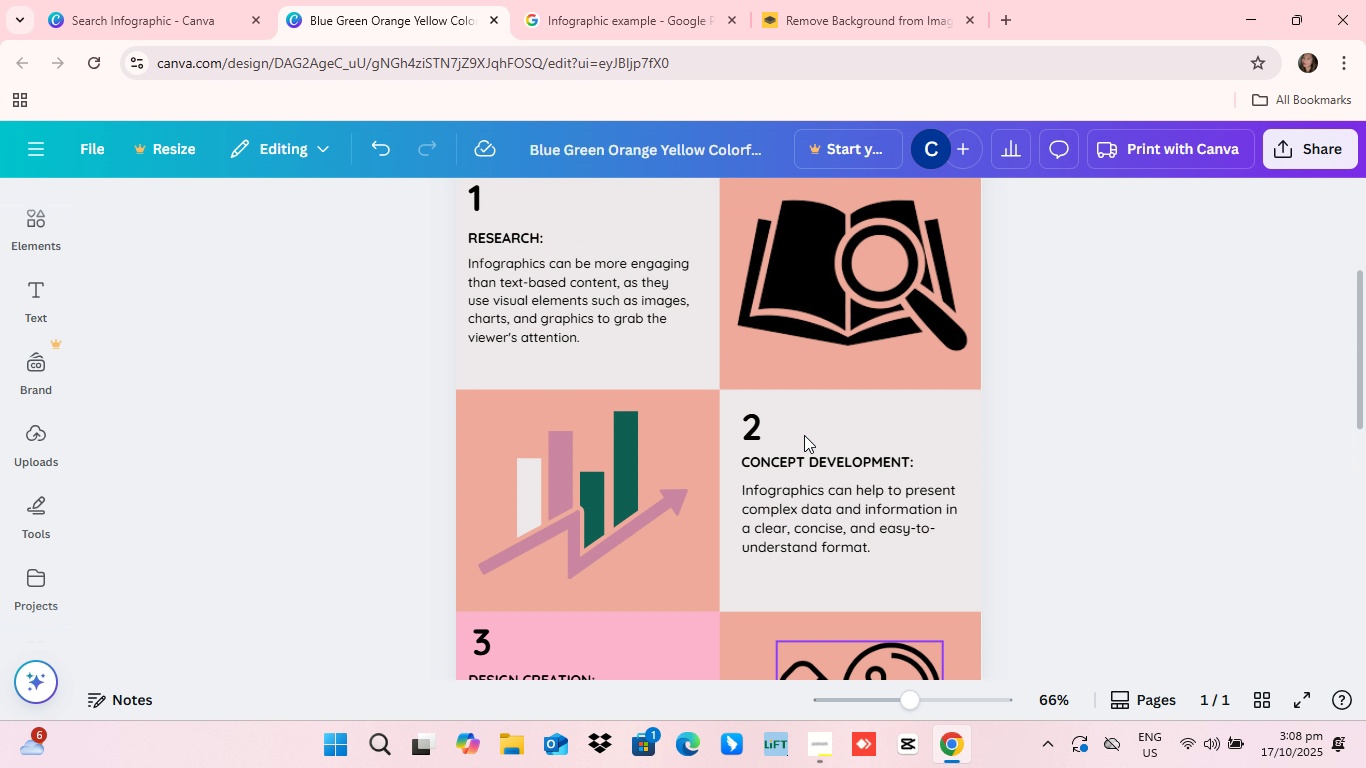 
scroll: coordinate [804, 435], scroll_direction: down, amount: 6.0
 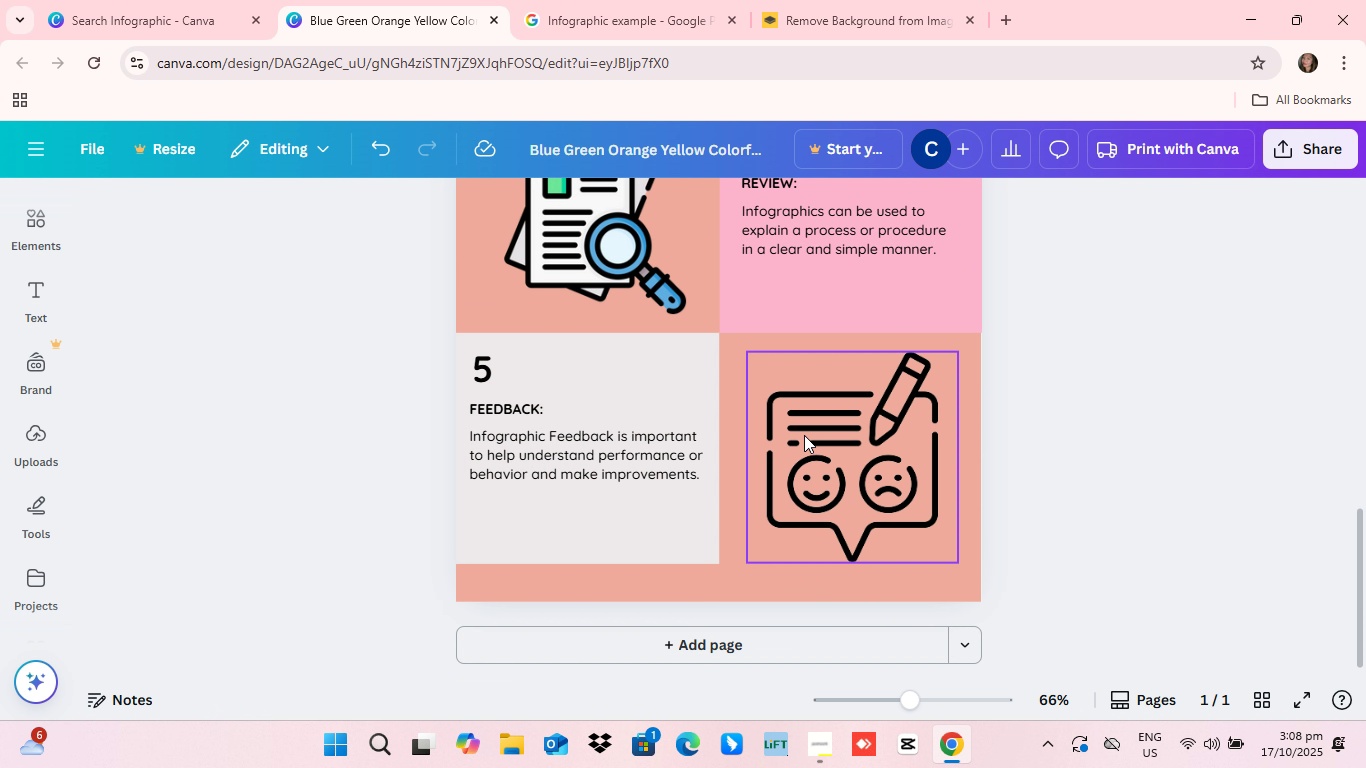 
scroll: coordinate [804, 435], scroll_direction: up, amount: 13.0
 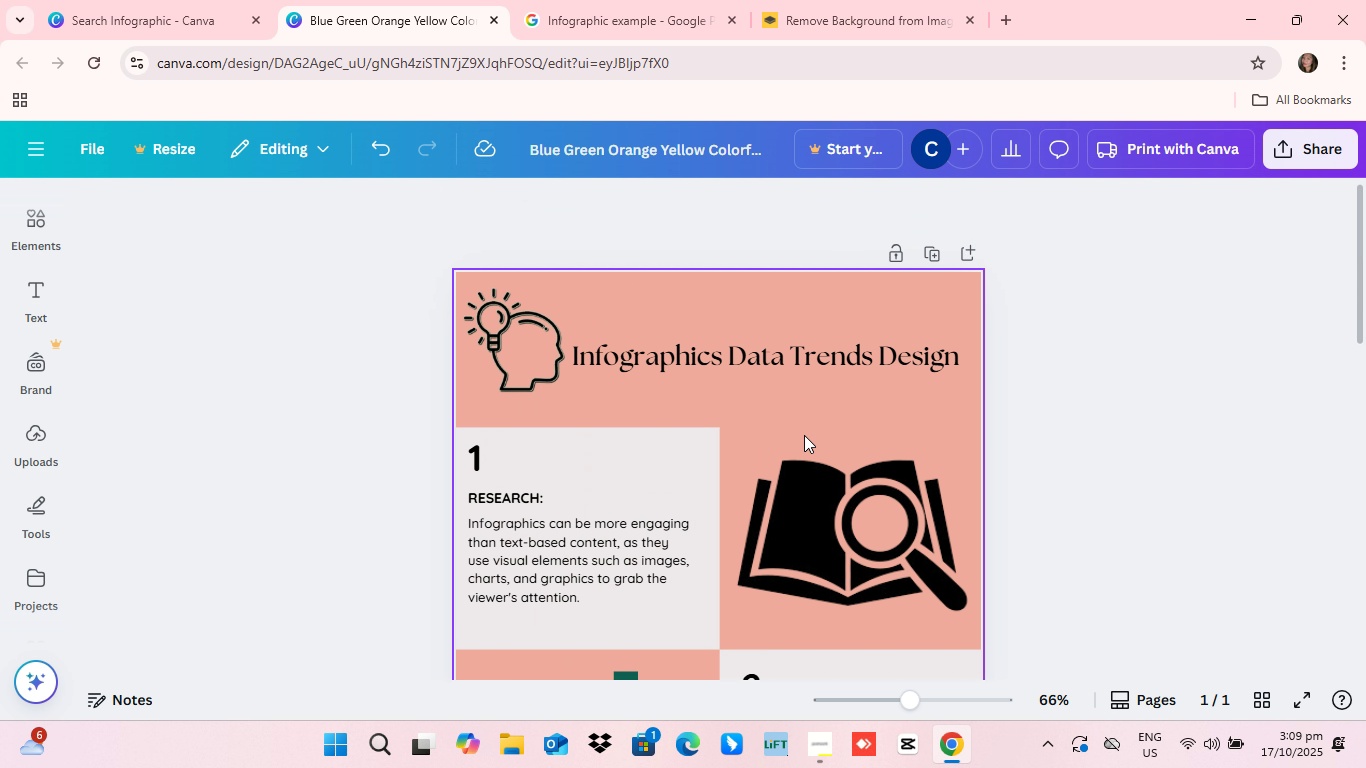 
scroll: coordinate [803, 519], scroll_direction: down, amount: 8.0
 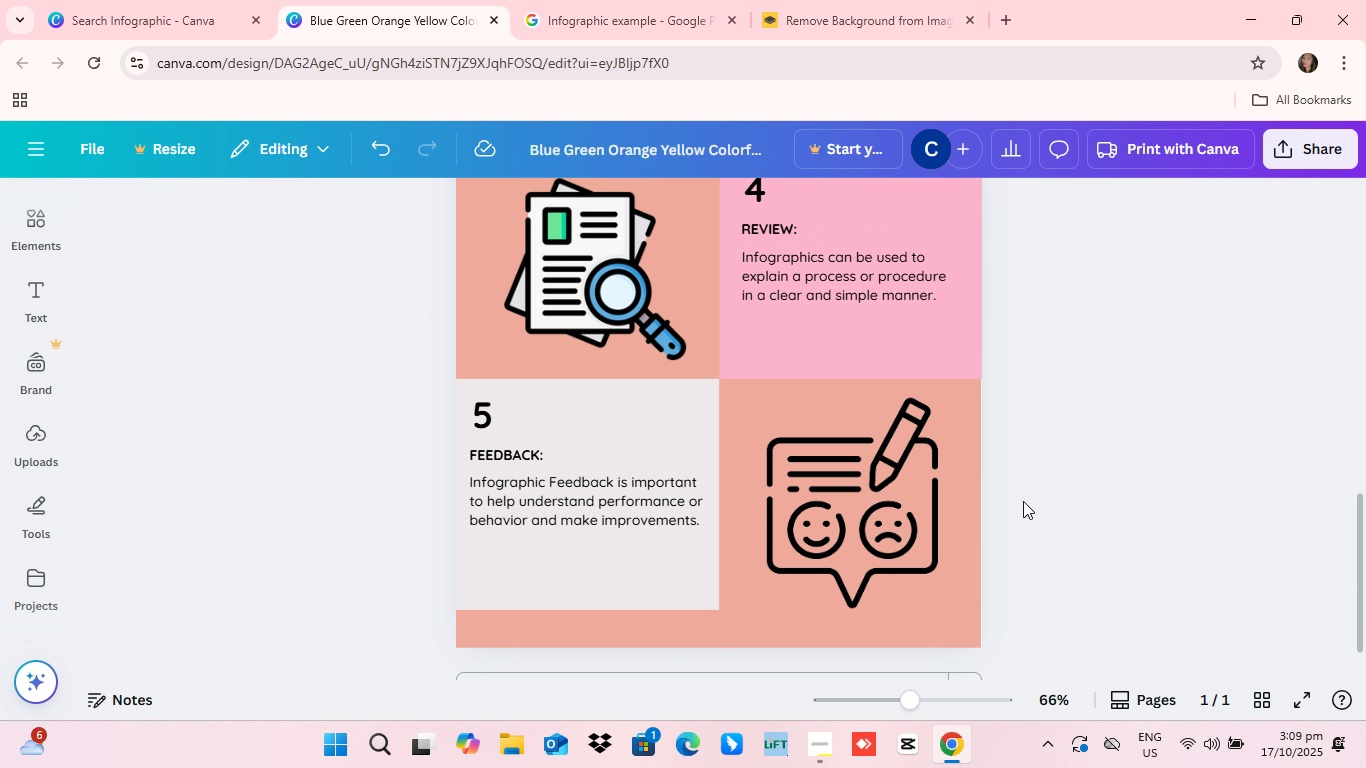 
scroll: coordinate [1023, 501], scroll_direction: up, amount: 6.0
 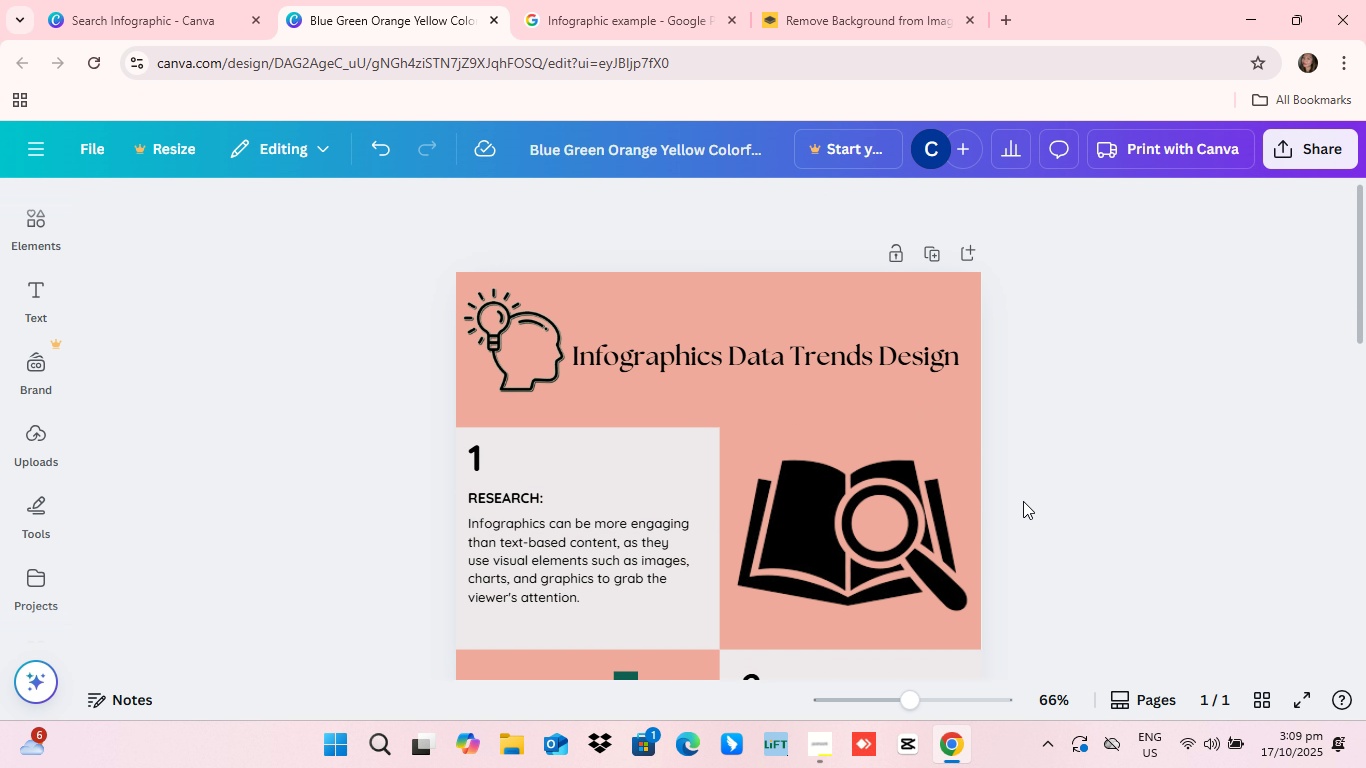 
scroll: coordinate [1023, 501], scroll_direction: down, amount: 6.0
 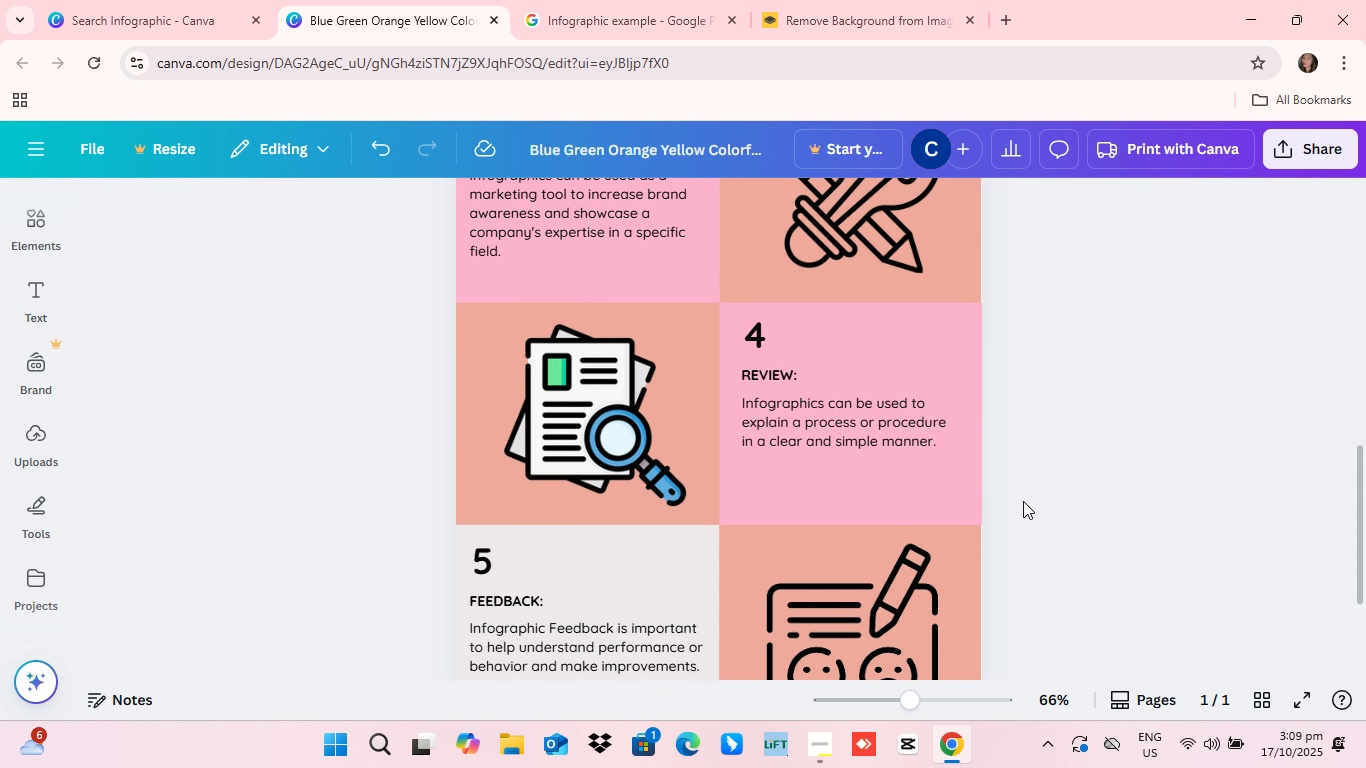 
scroll: coordinate [1023, 501], scroll_direction: up, amount: 5.0
 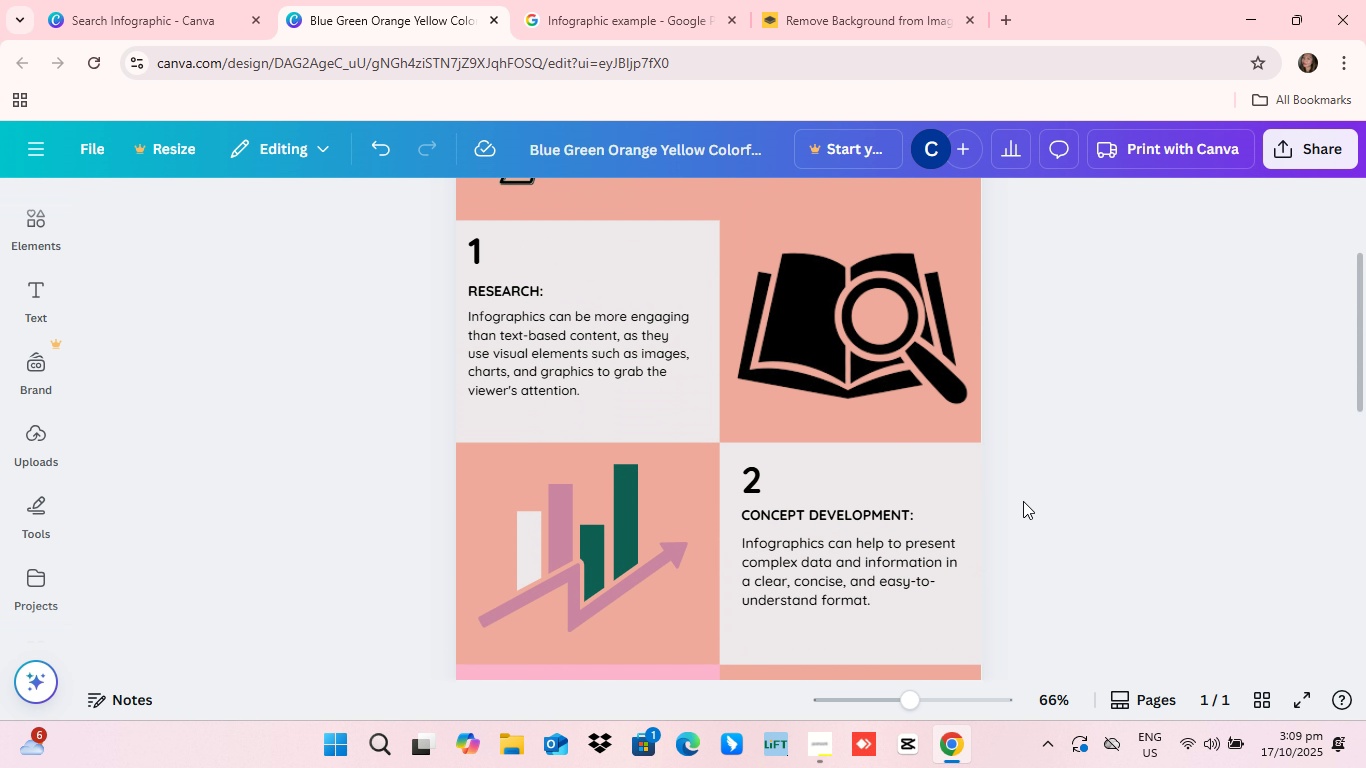 
scroll: coordinate [1019, 510], scroll_direction: down, amount: 11.0
 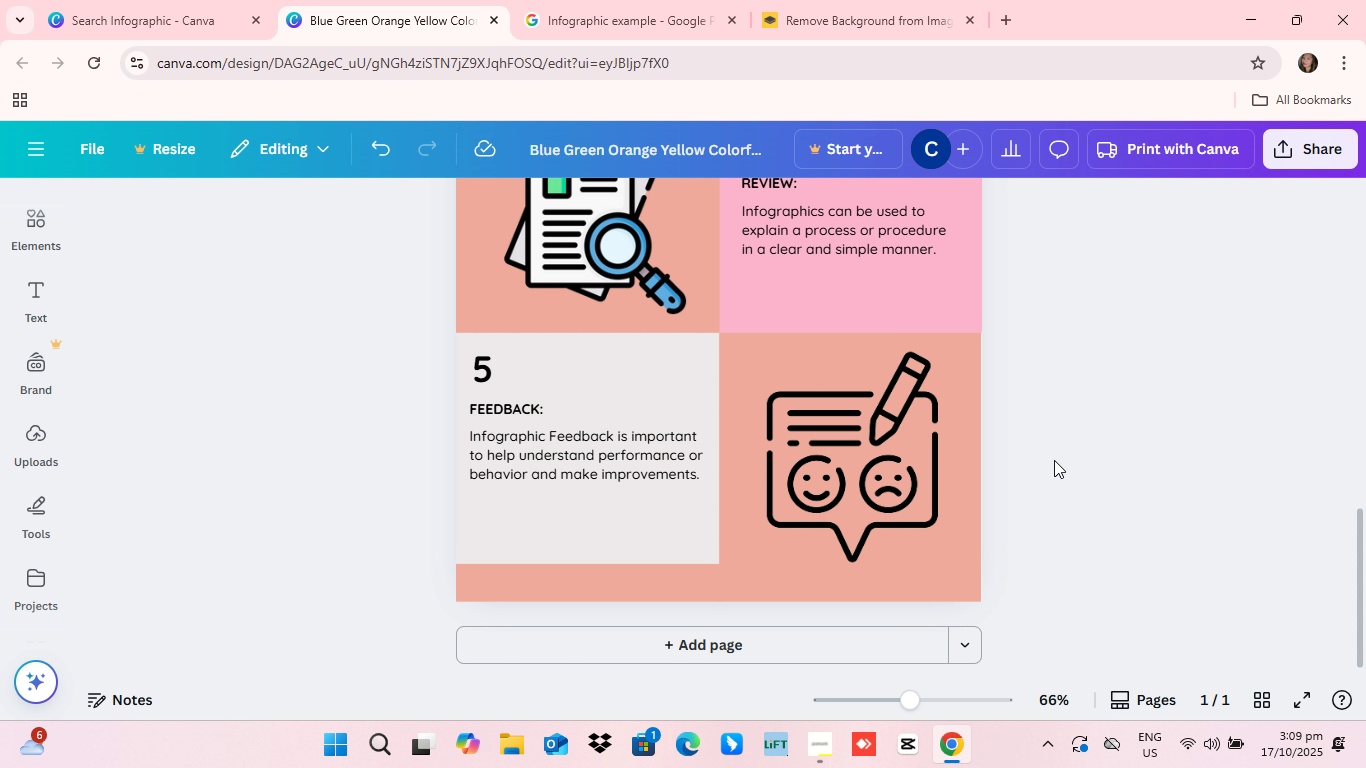 
scroll: coordinate [992, 498], scroll_direction: up, amount: 11.0
 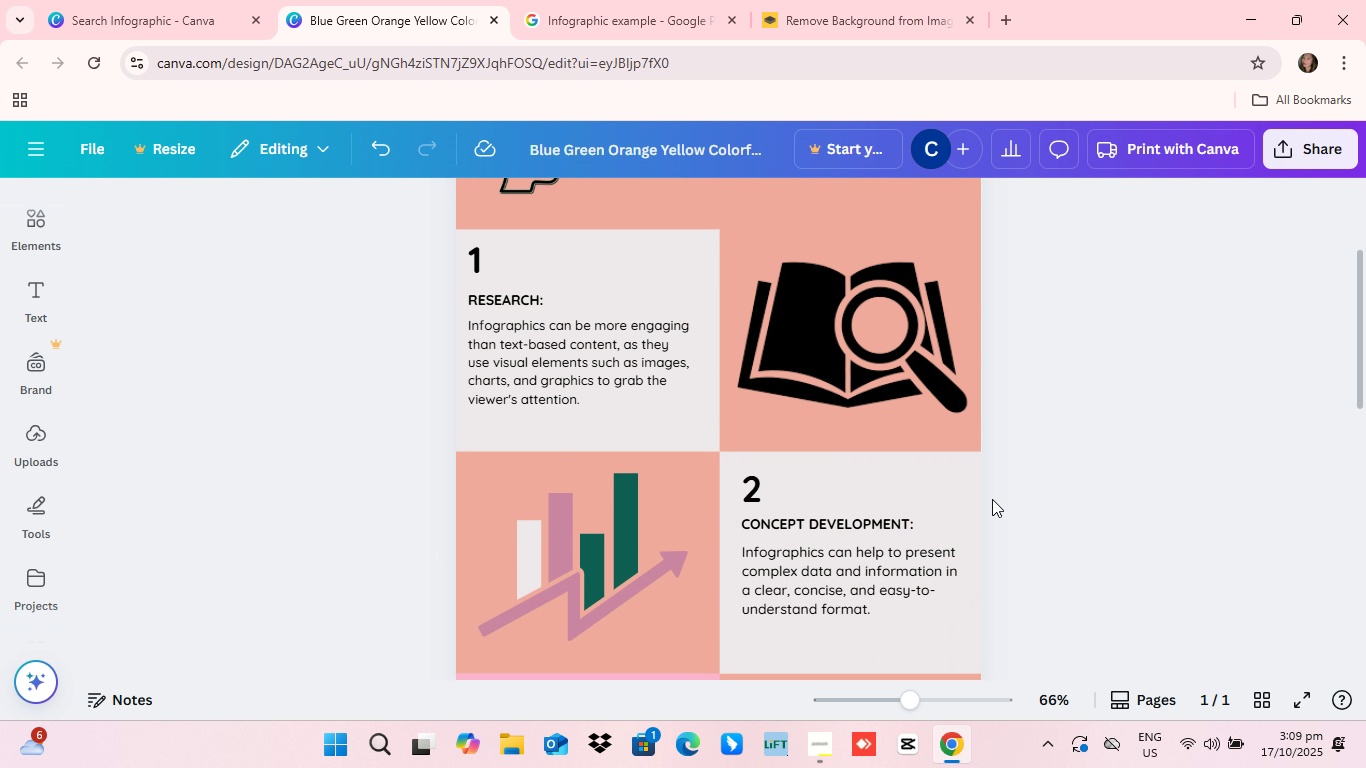 
scroll: coordinate [988, 505], scroll_direction: none, amount: 0.0
 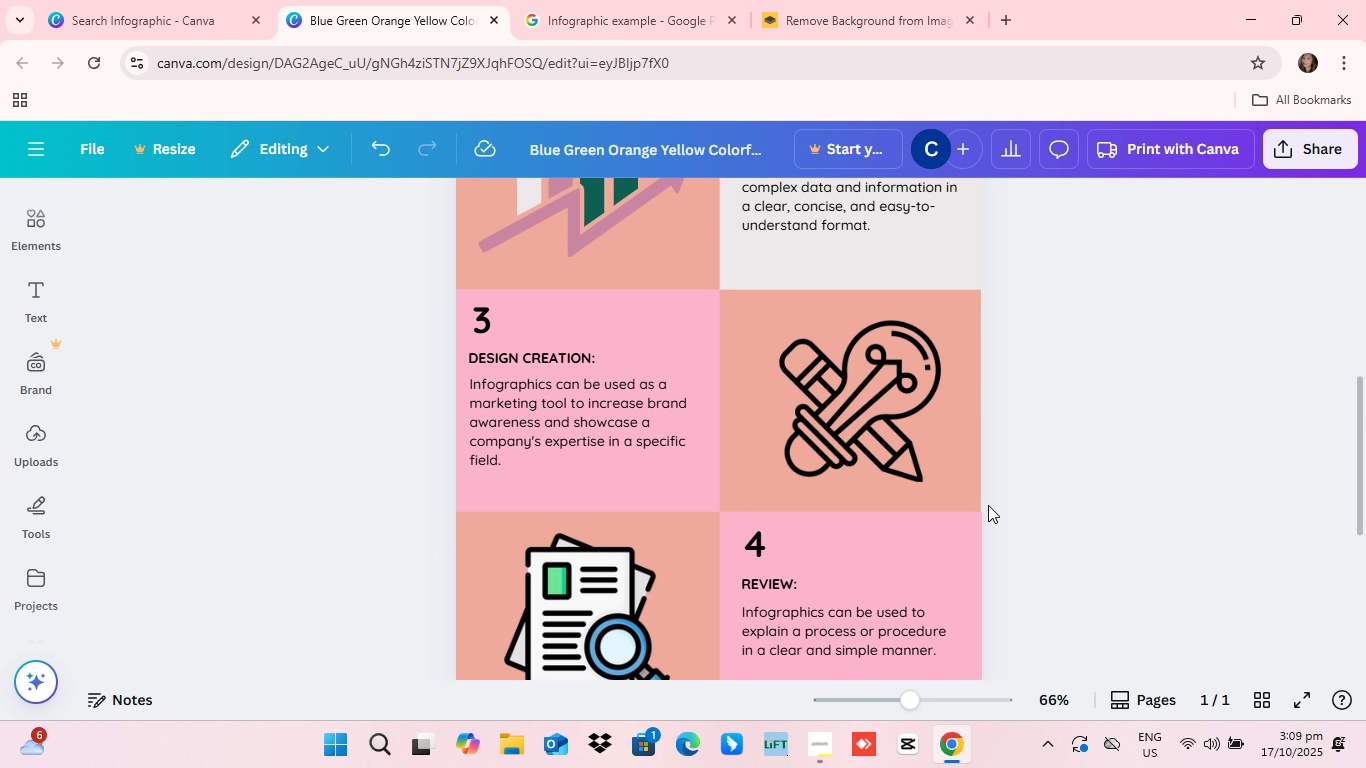 
scroll: coordinate [988, 505], scroll_direction: up, amount: 4.0
 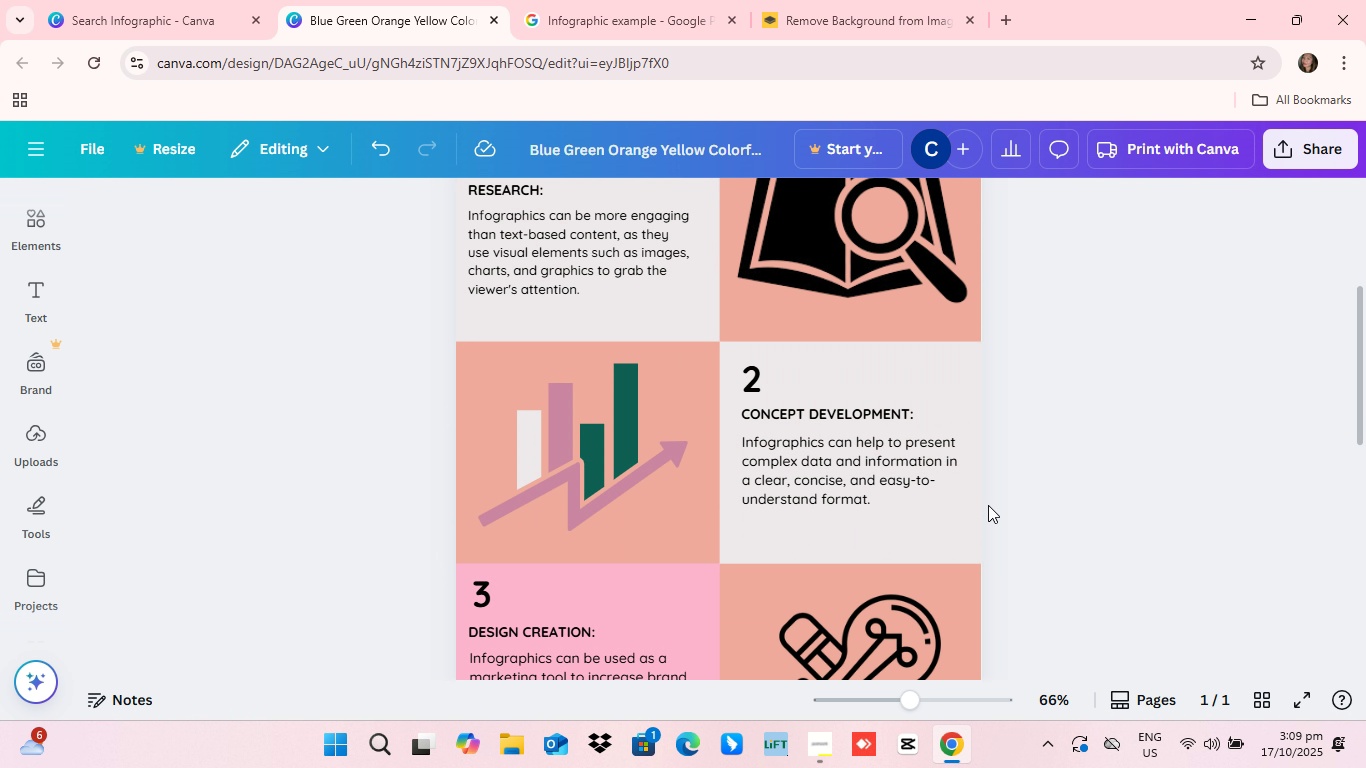 
scroll: coordinate [986, 508], scroll_direction: down, amount: 13.0
 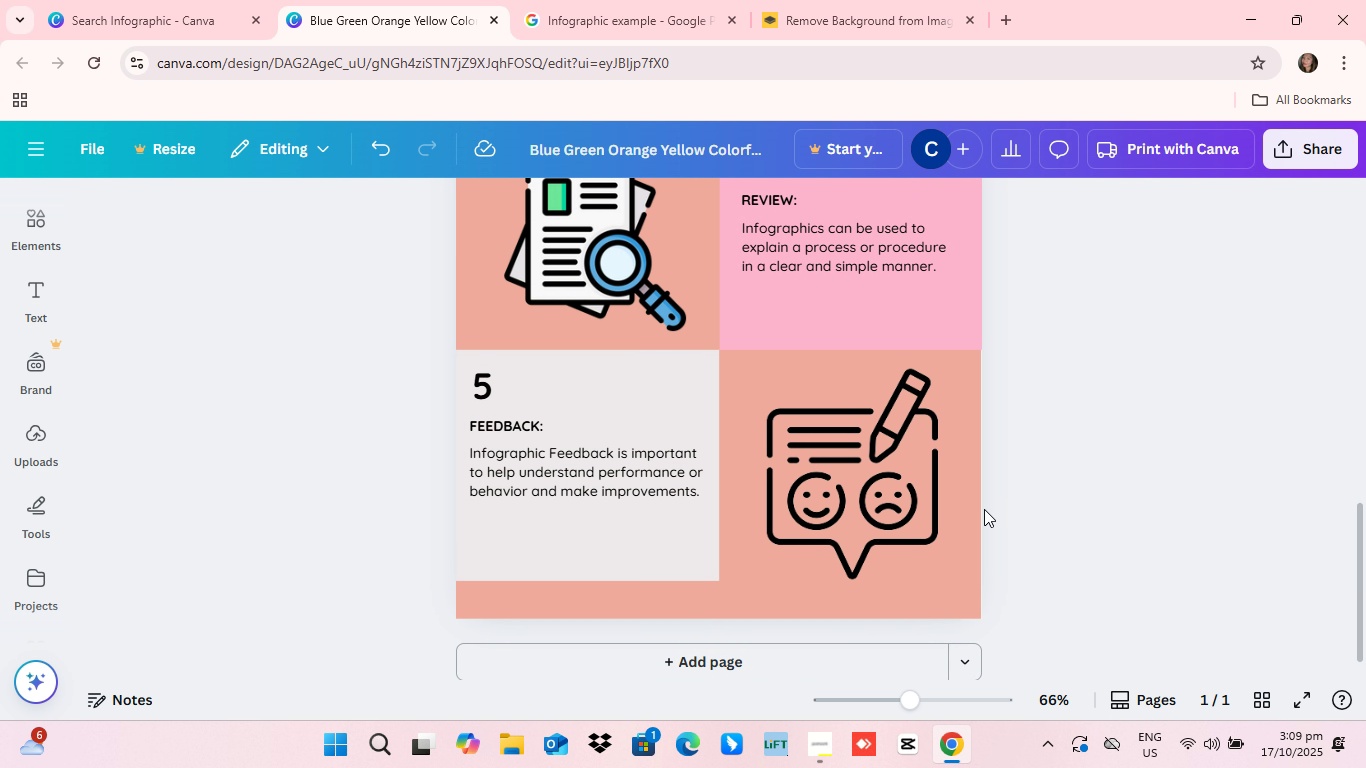 
scroll: coordinate [984, 509], scroll_direction: up, amount: 10.0
 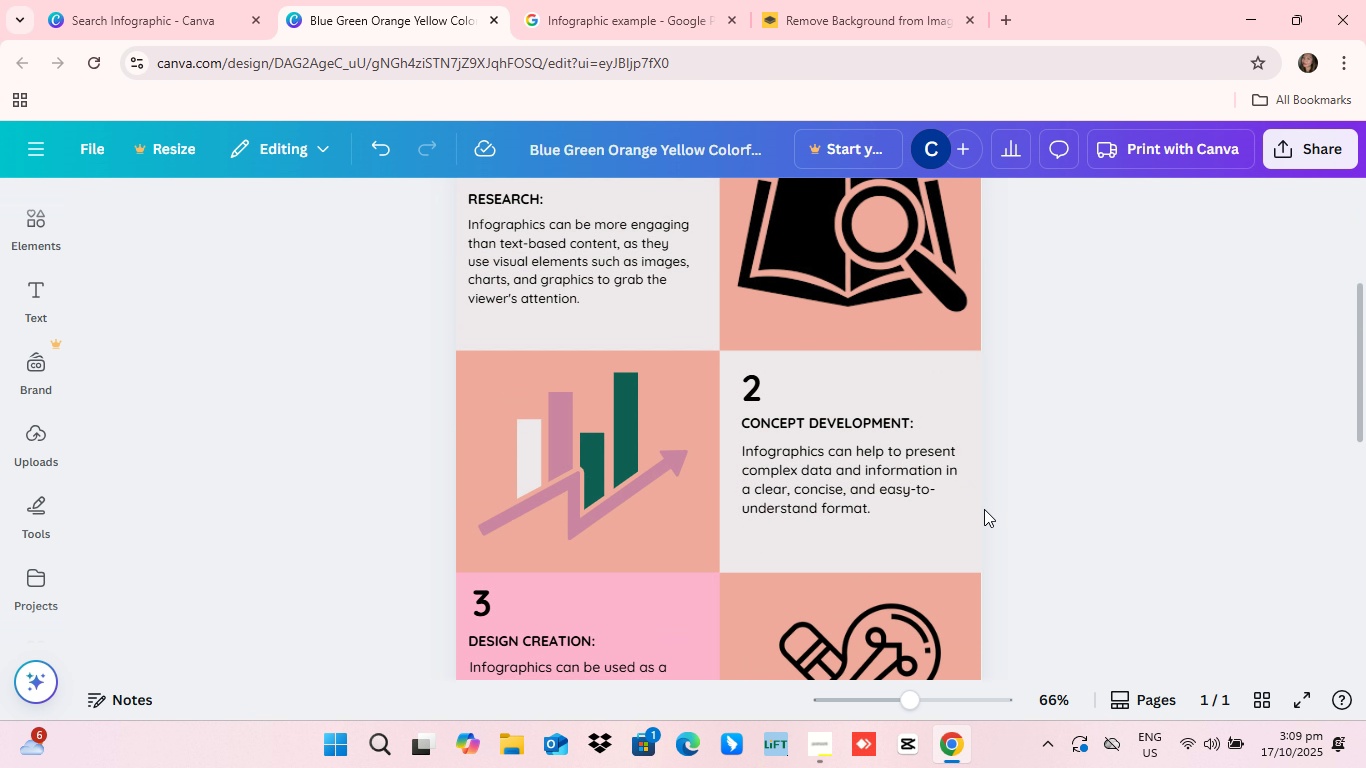 
scroll: coordinate [984, 509], scroll_direction: down, amount: 2.0
 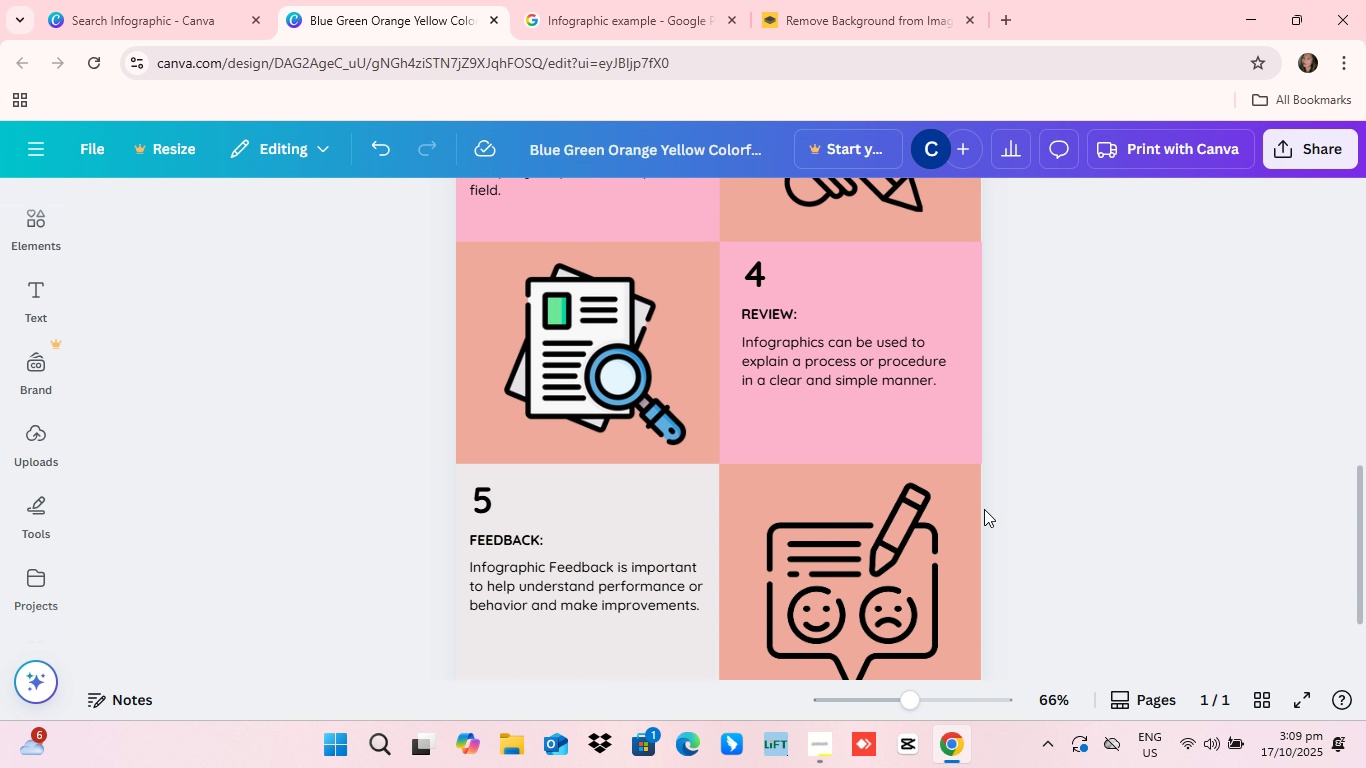 
scroll: coordinate [979, 523], scroll_direction: up, amount: 40.0
 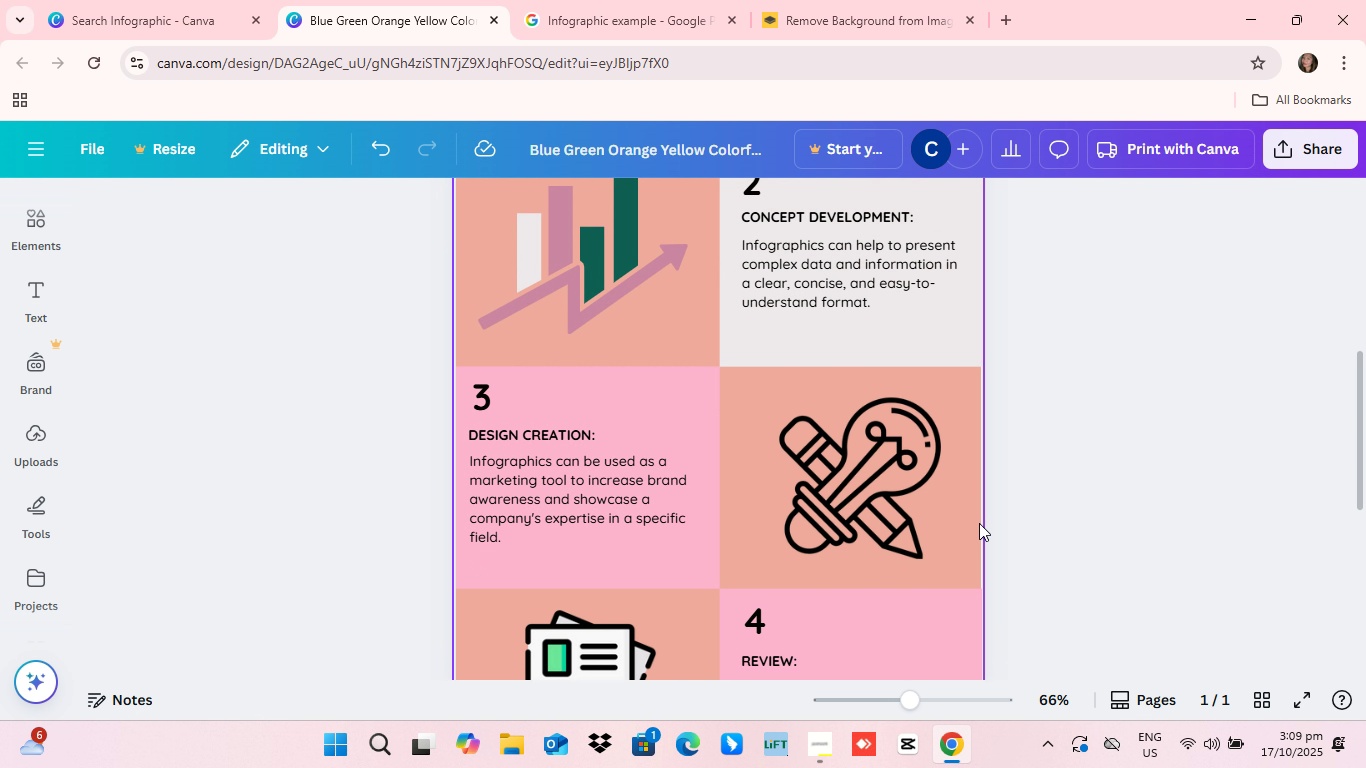 
scroll: coordinate [878, 581], scroll_direction: down, amount: 14.0
 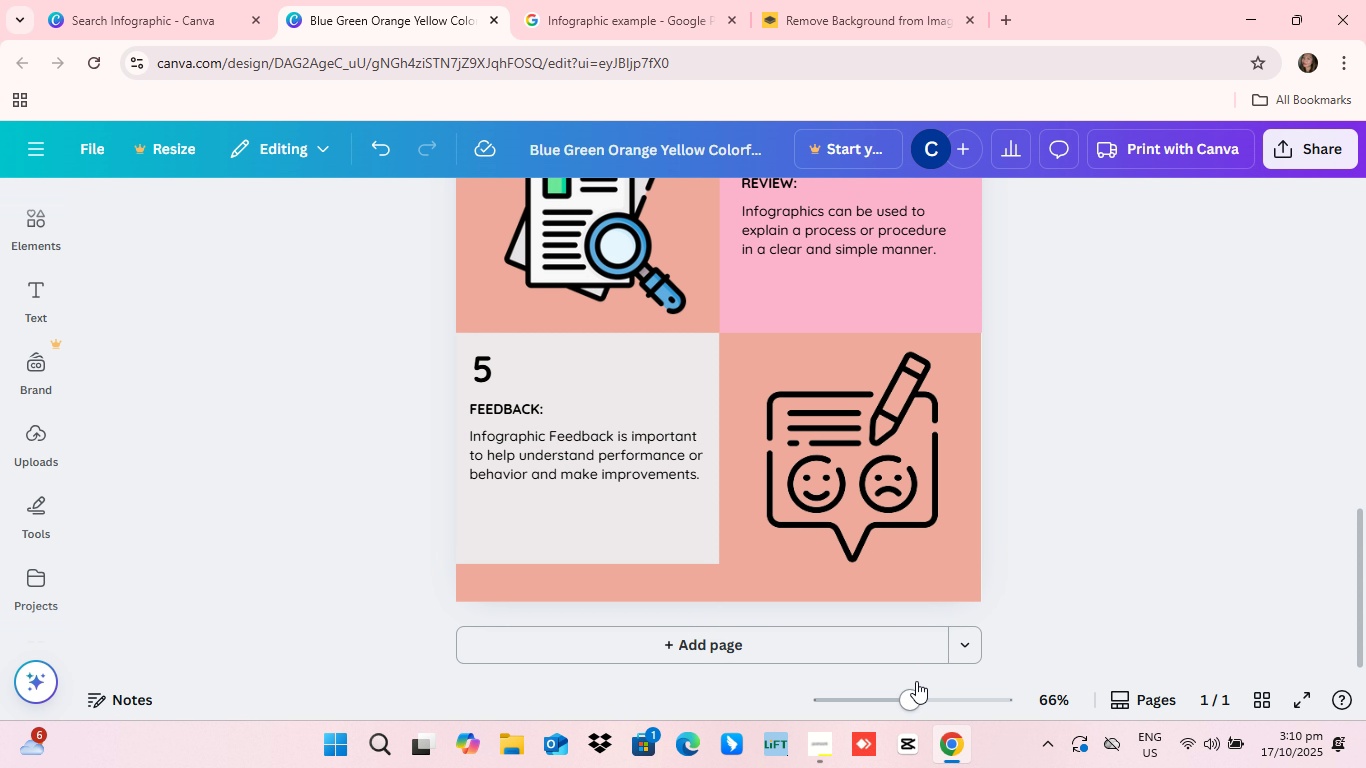 
wait(5.51)
 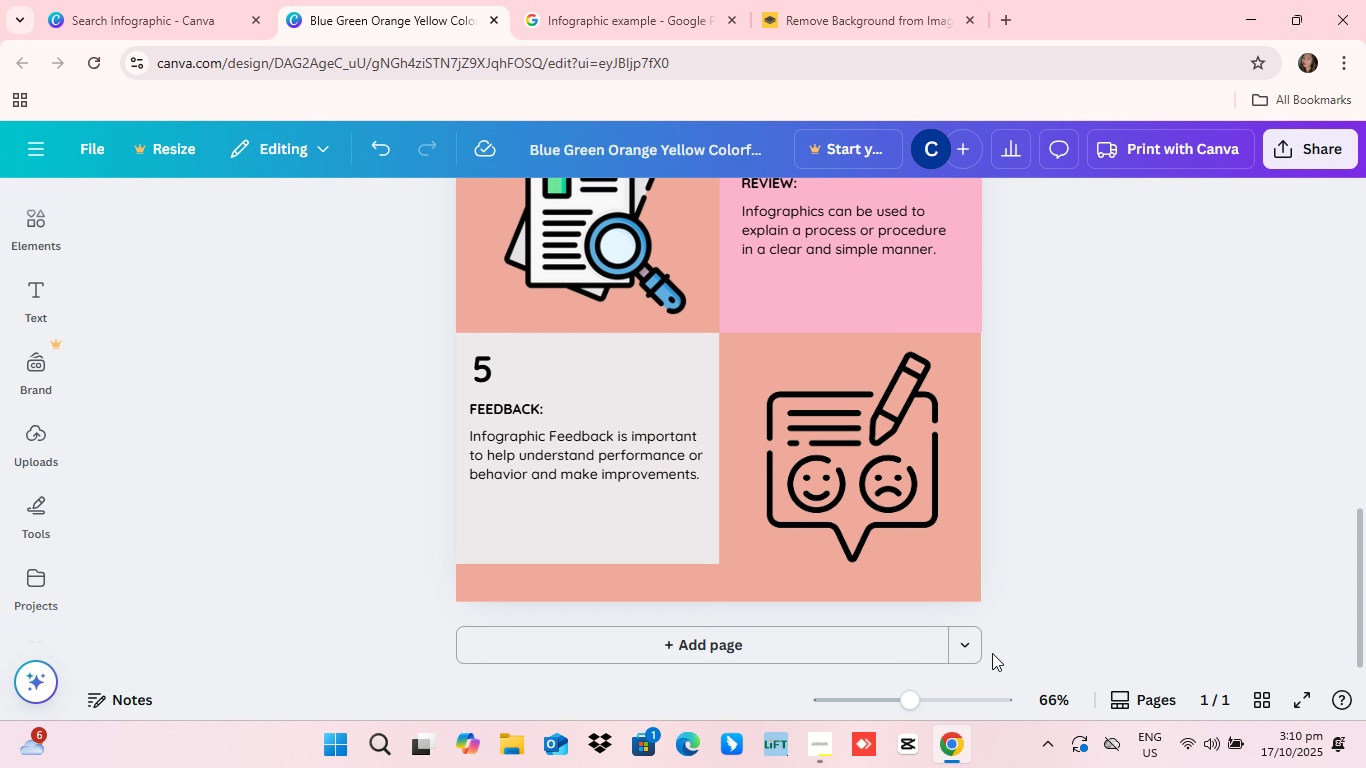 
scroll: coordinate [920, 622], scroll_direction: up, amount: 5.0
 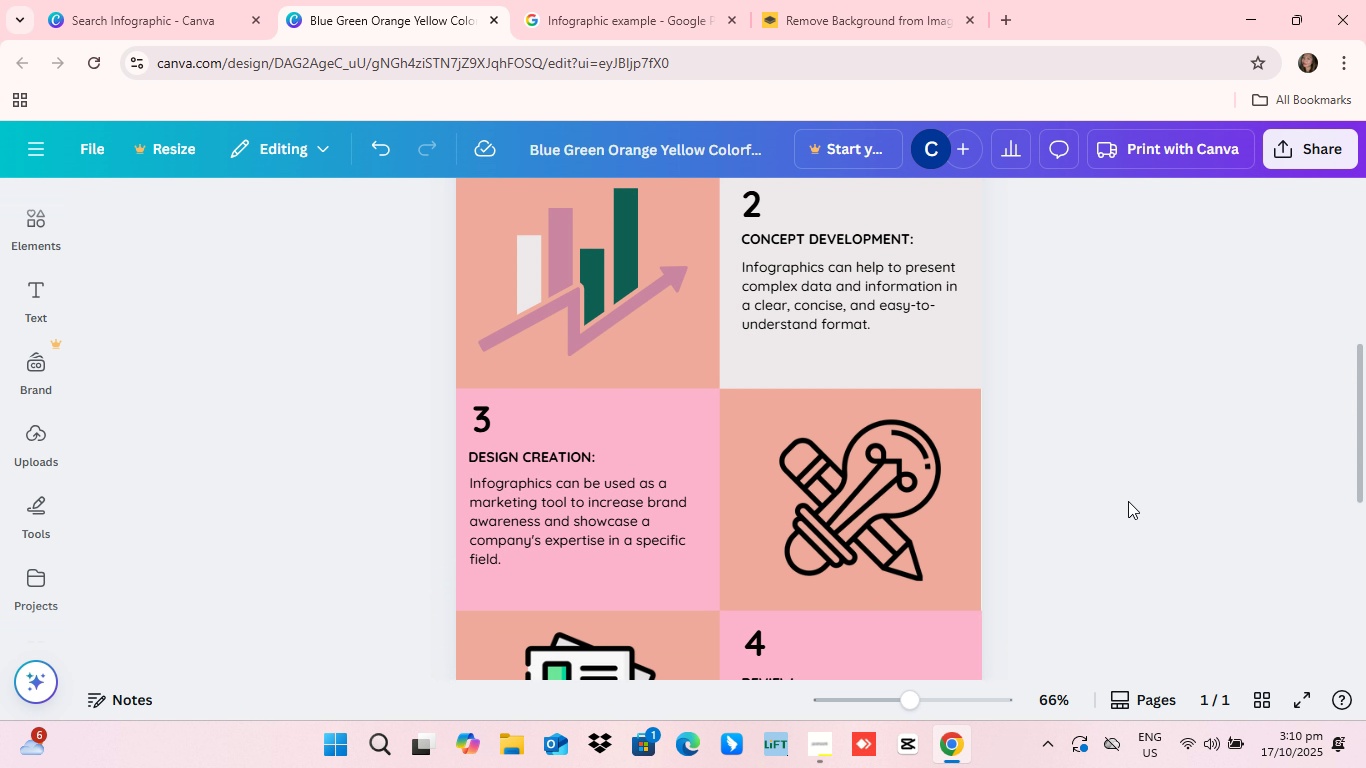 
scroll: coordinate [1125, 509], scroll_direction: down, amount: 1.0
 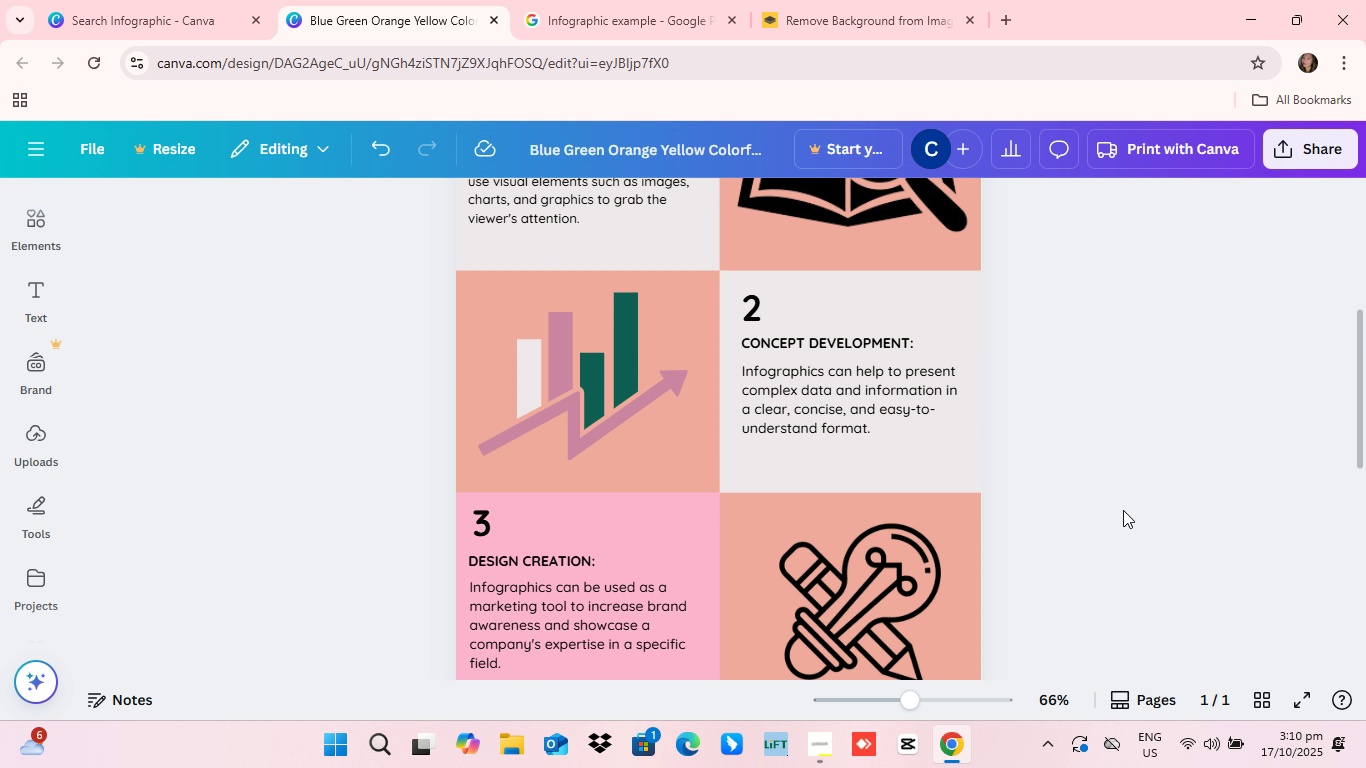 
scroll: coordinate [1124, 510], scroll_direction: up, amount: 3.0
 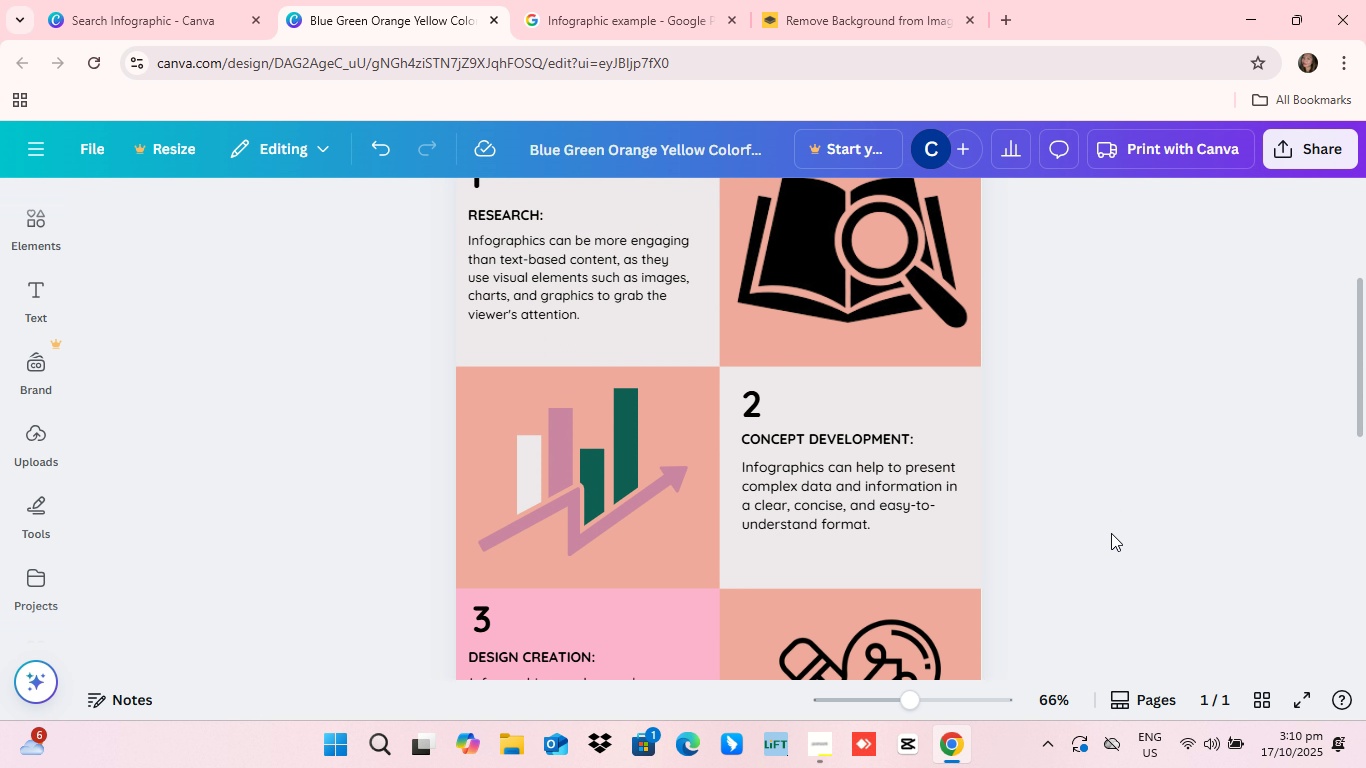 
scroll: coordinate [1111, 534], scroll_direction: down, amount: 4.0
 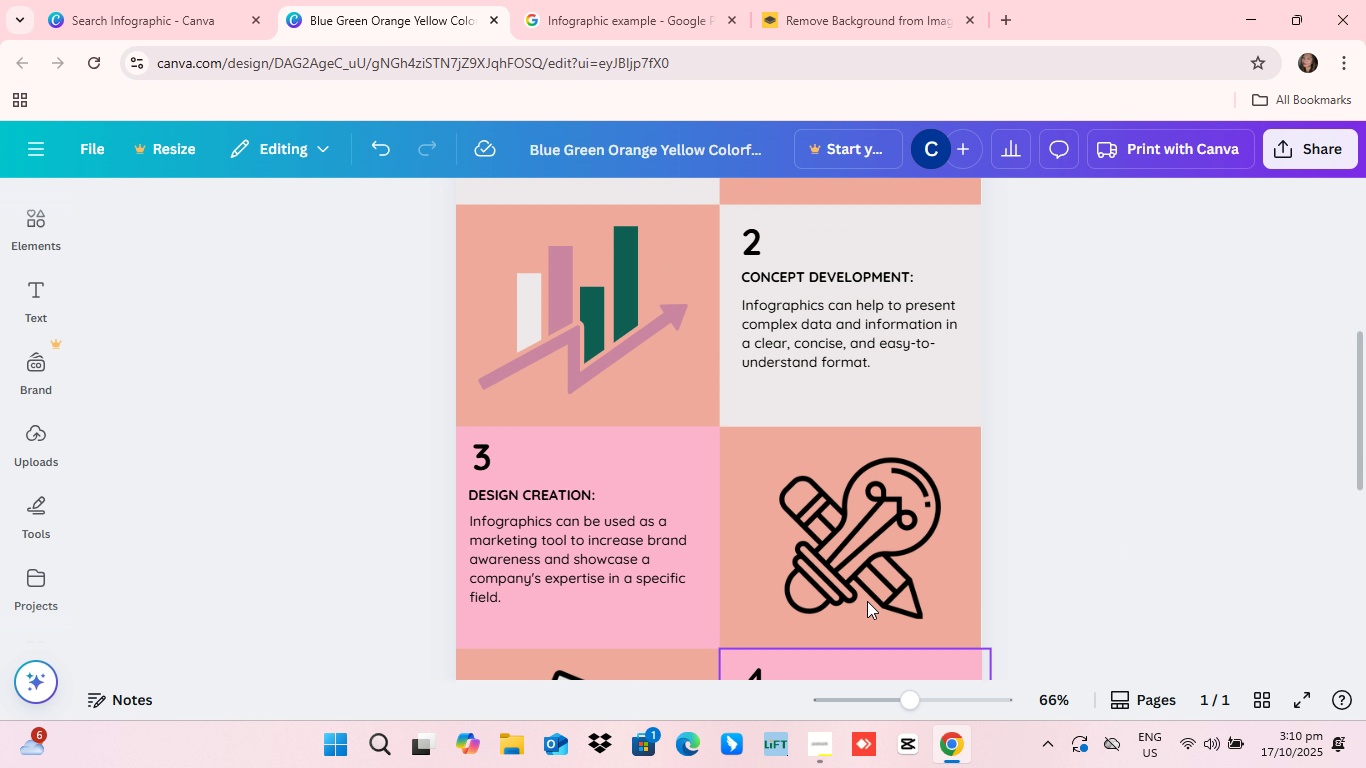 
scroll: coordinate [867, 601], scroll_direction: up, amount: 3.0
 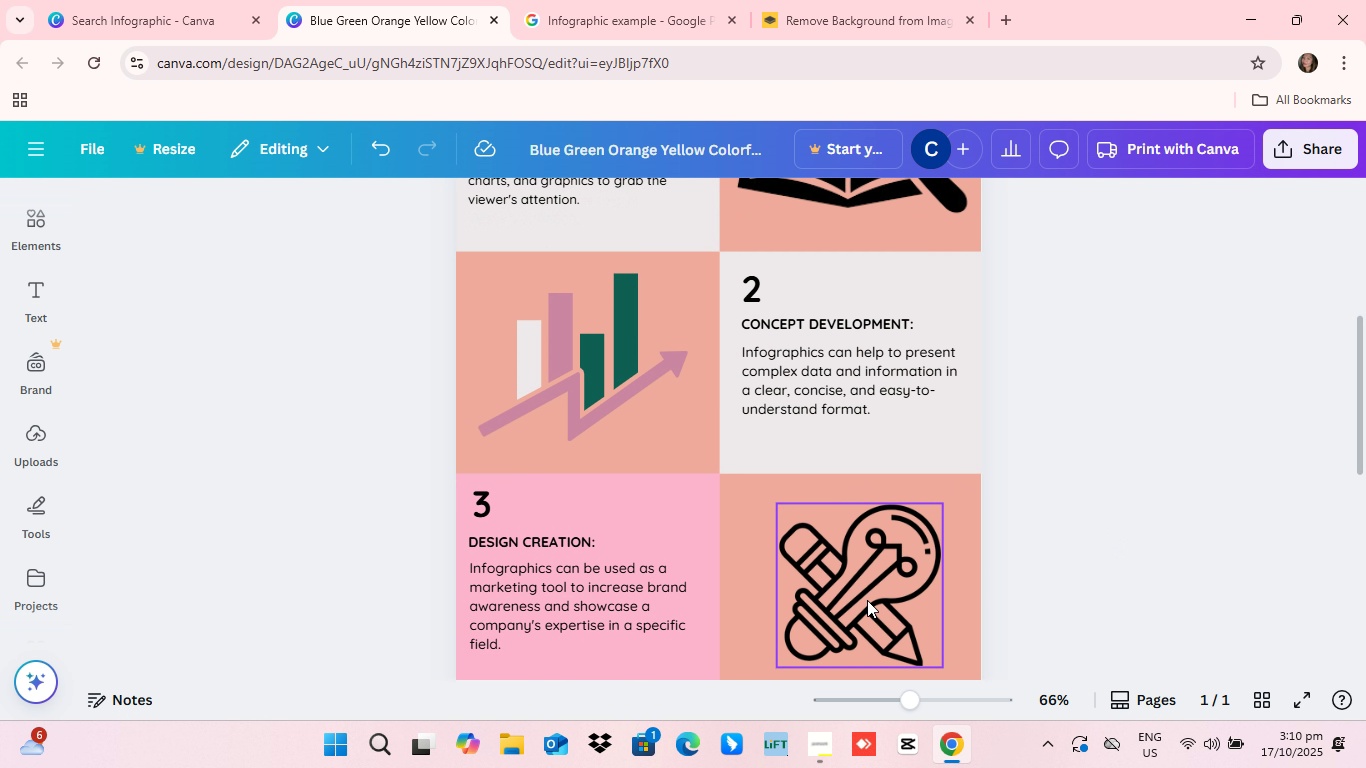 
scroll: coordinate [878, 553], scroll_direction: down, amount: 9.0
 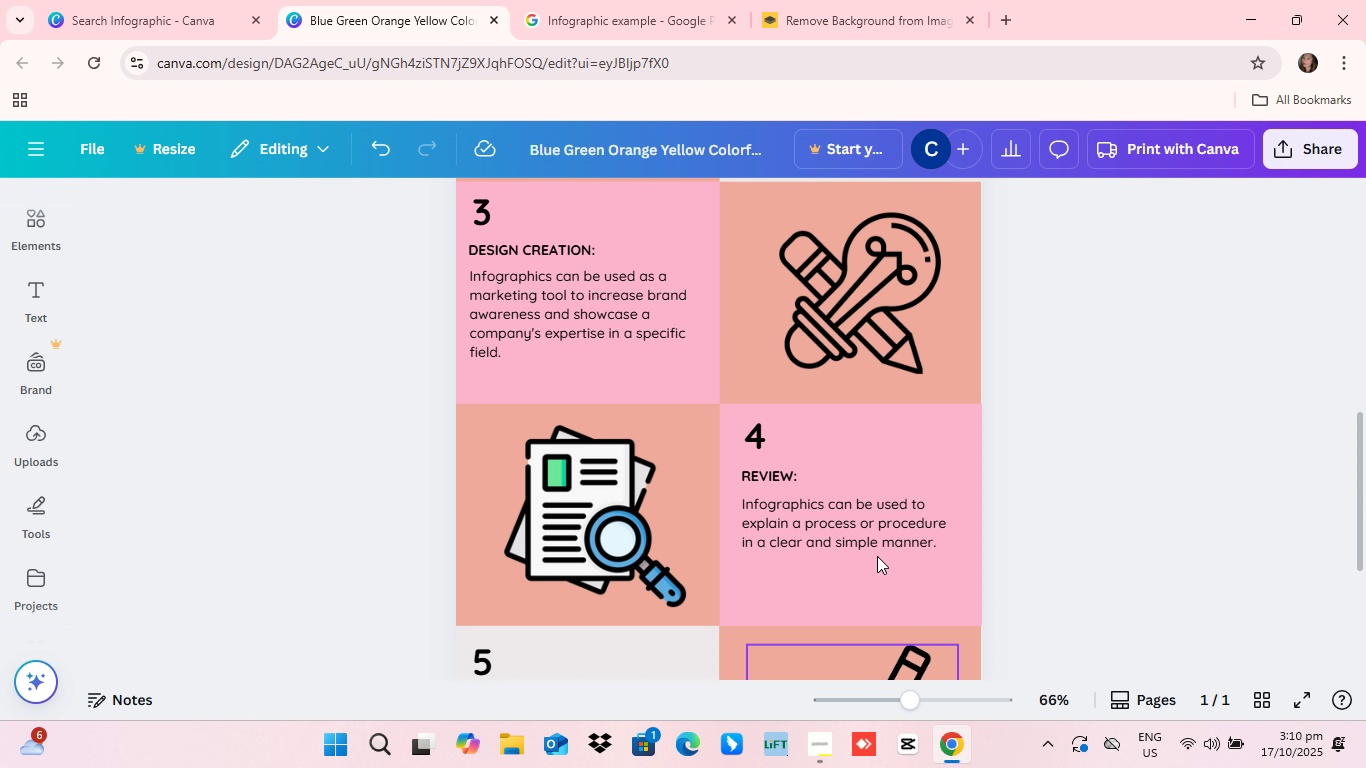 
scroll: coordinate [868, 572], scroll_direction: up, amount: 26.0
 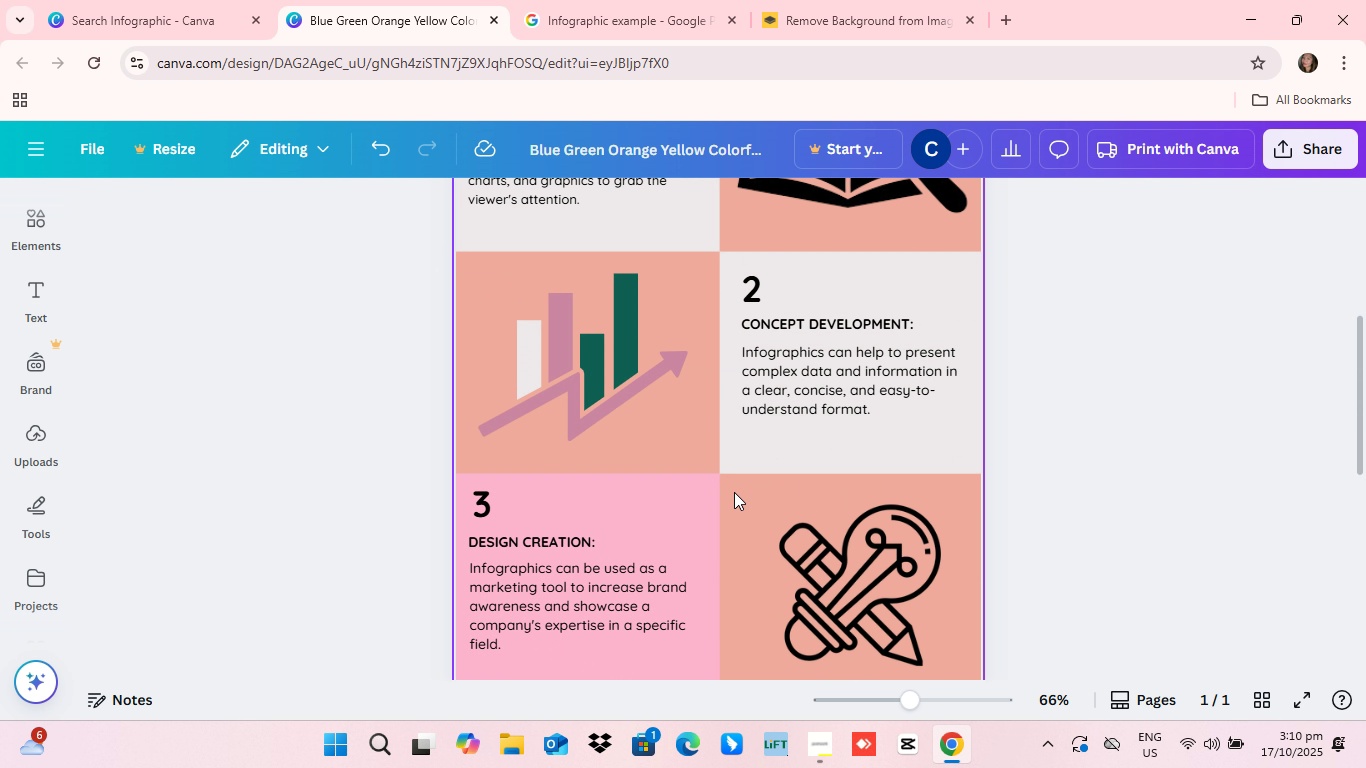 
scroll: coordinate [614, 416], scroll_direction: down, amount: 8.0
 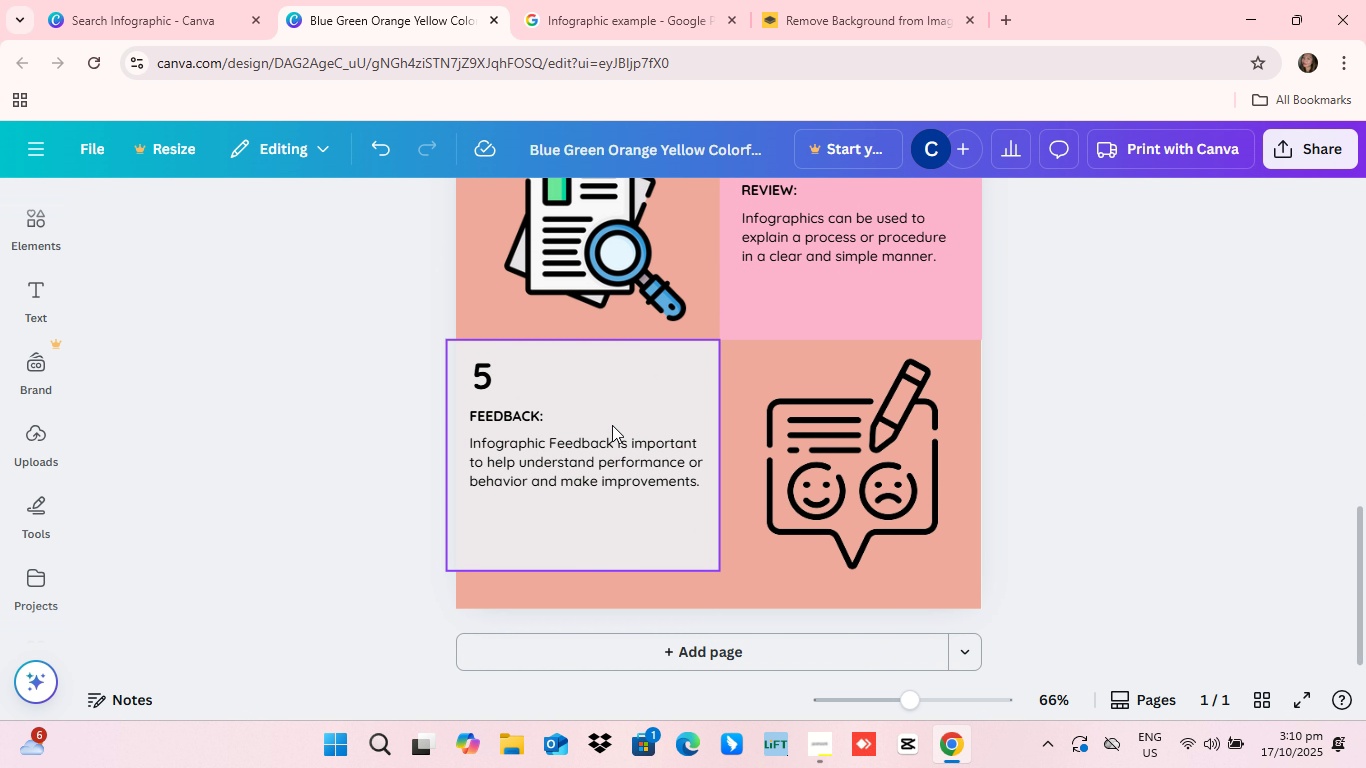 
scroll: coordinate [600, 455], scroll_direction: up, amount: 20.0
 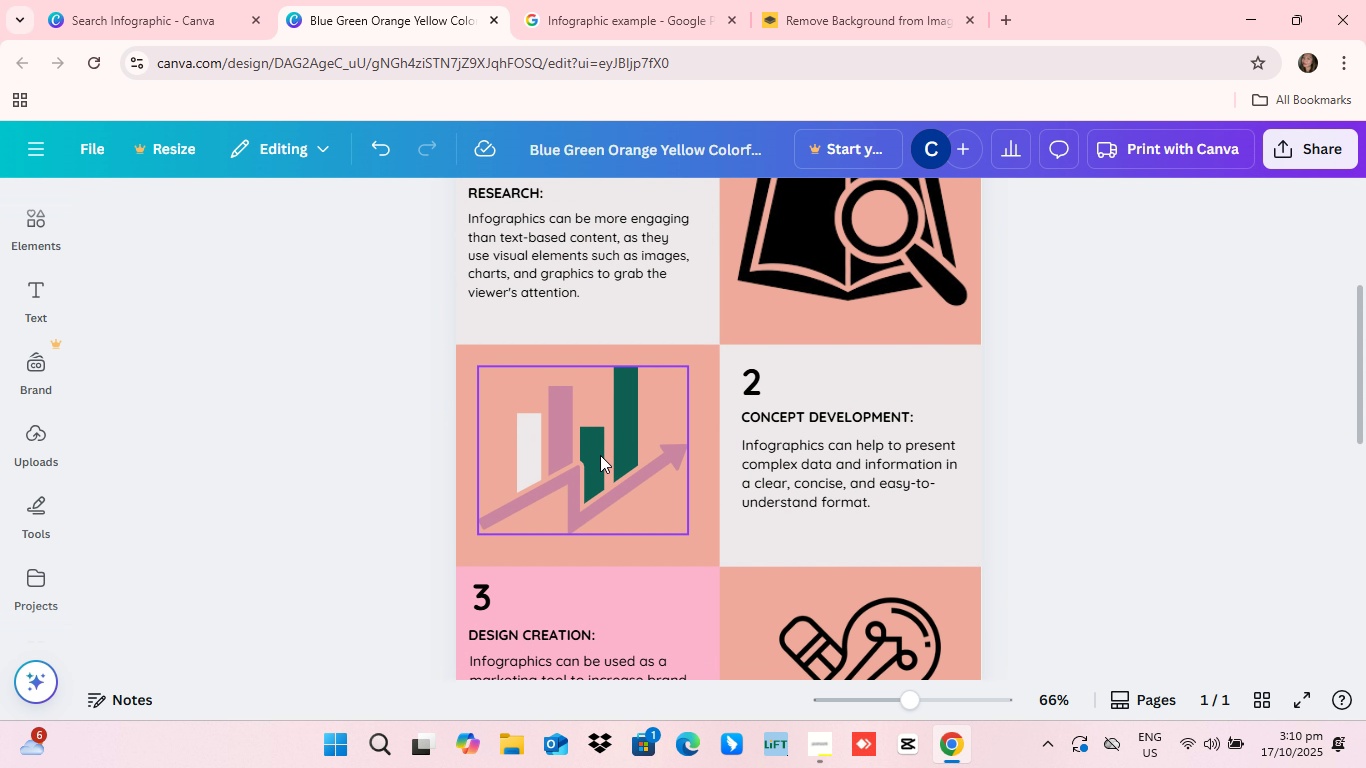 
scroll: coordinate [600, 457], scroll_direction: down, amount: 7.0
 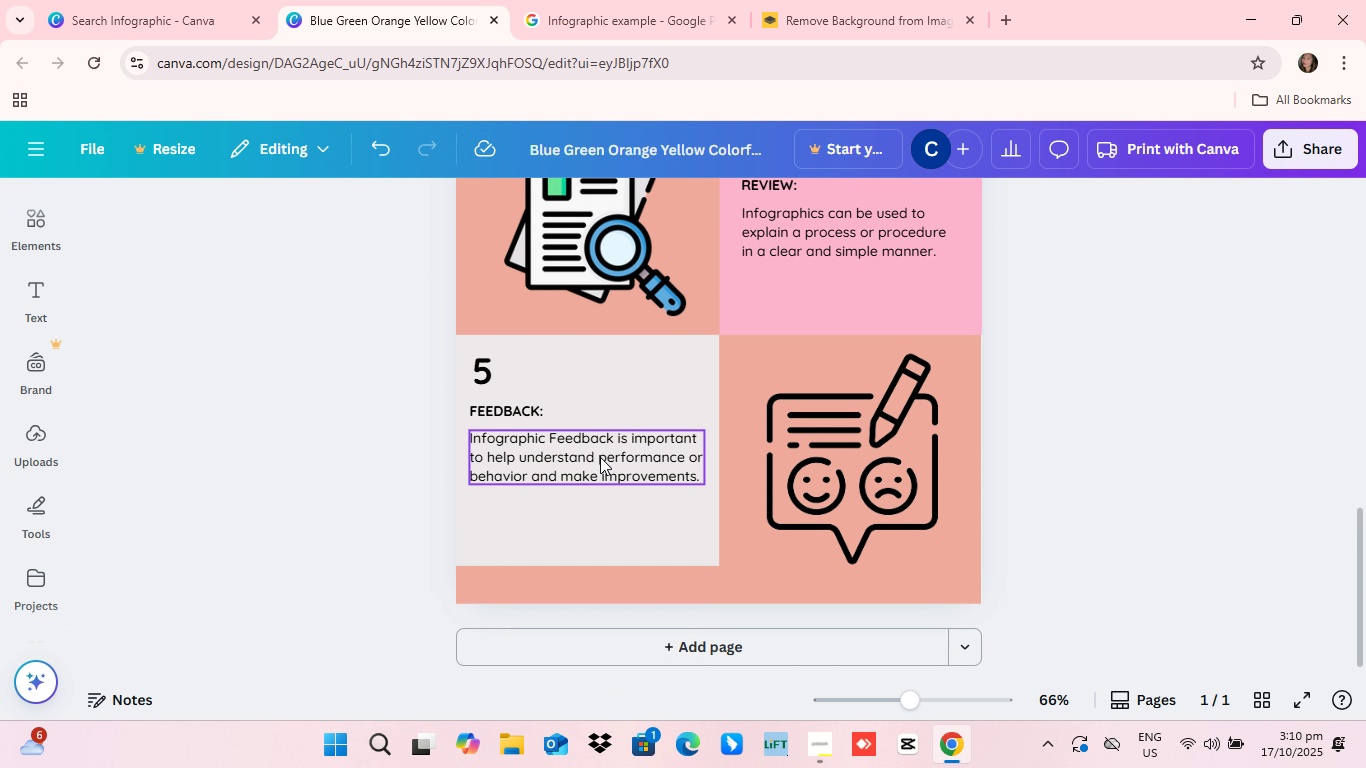 
scroll: coordinate [600, 457], scroll_direction: up, amount: 3.0
 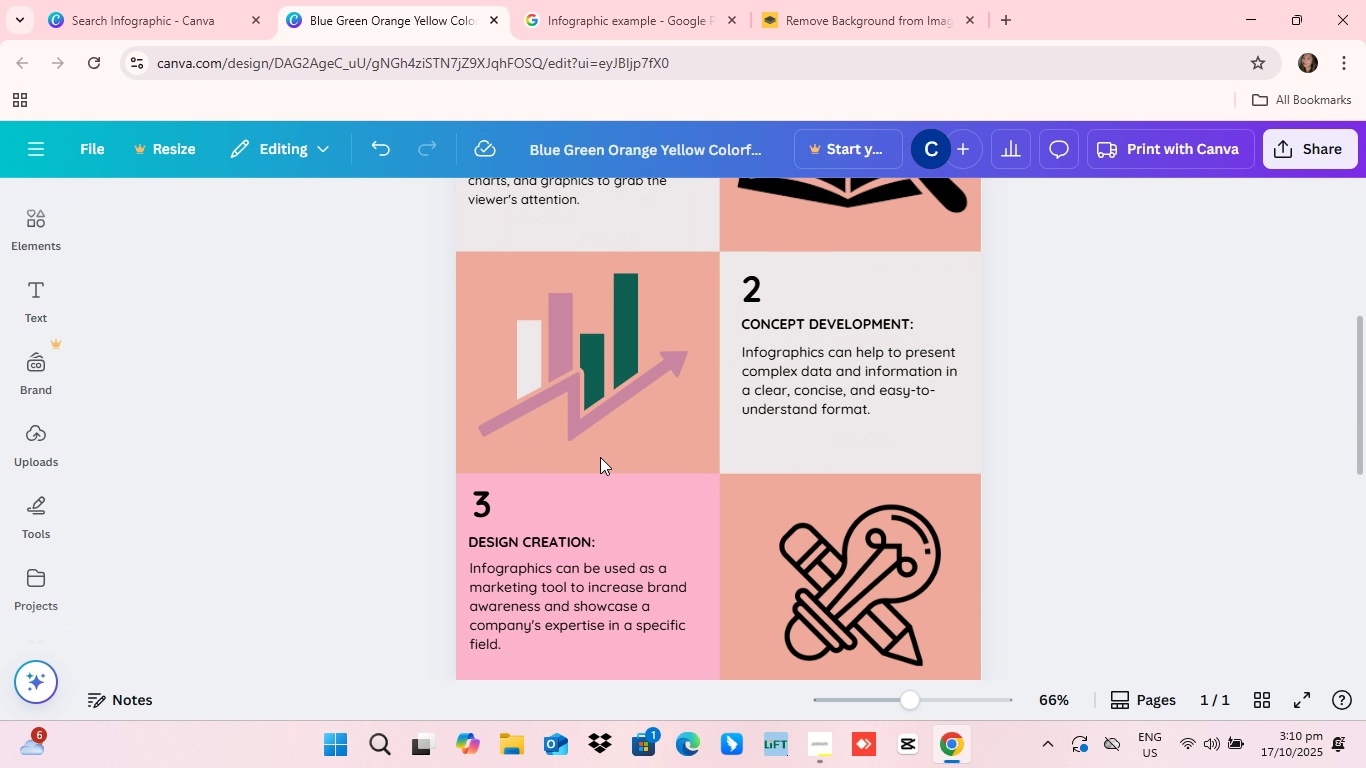 
scroll: coordinate [597, 458], scroll_direction: down, amount: 8.0
 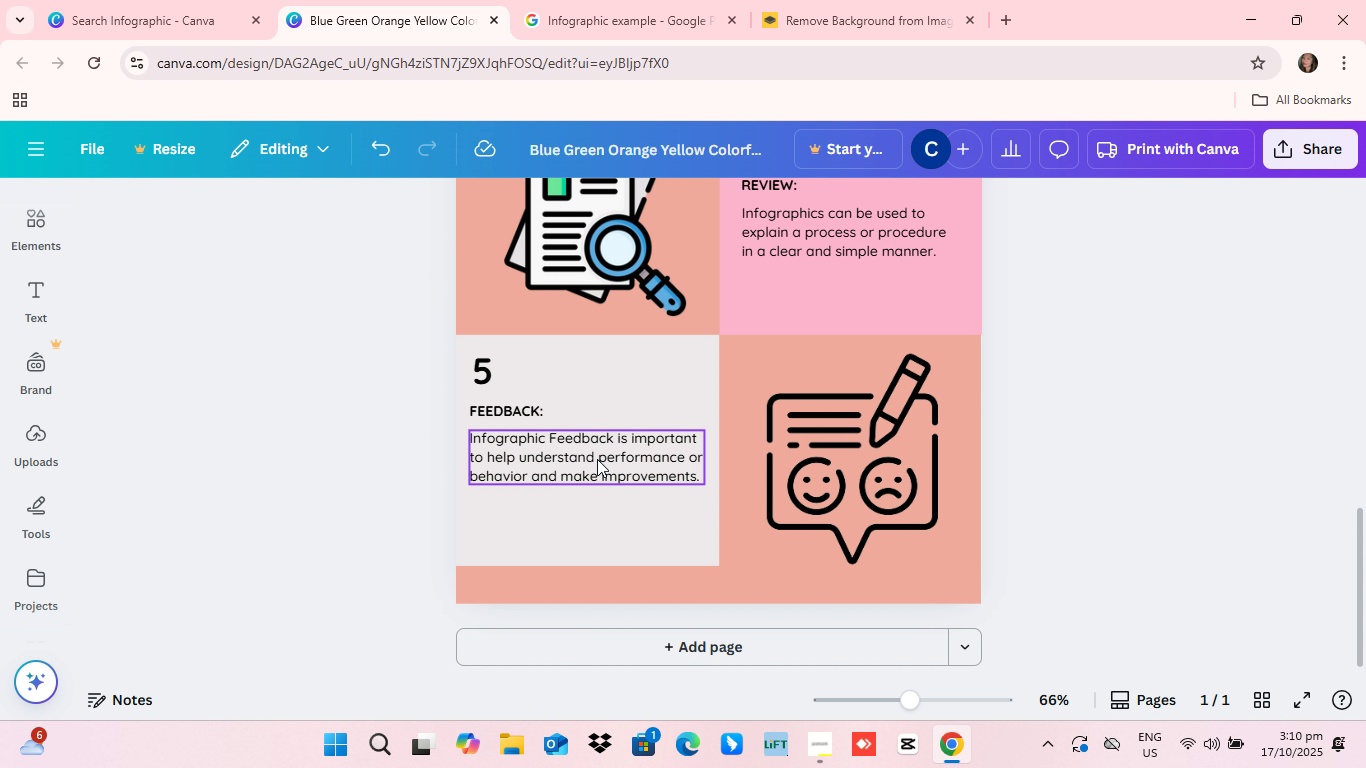 
scroll: coordinate [597, 459], scroll_direction: up, amount: 12.0
 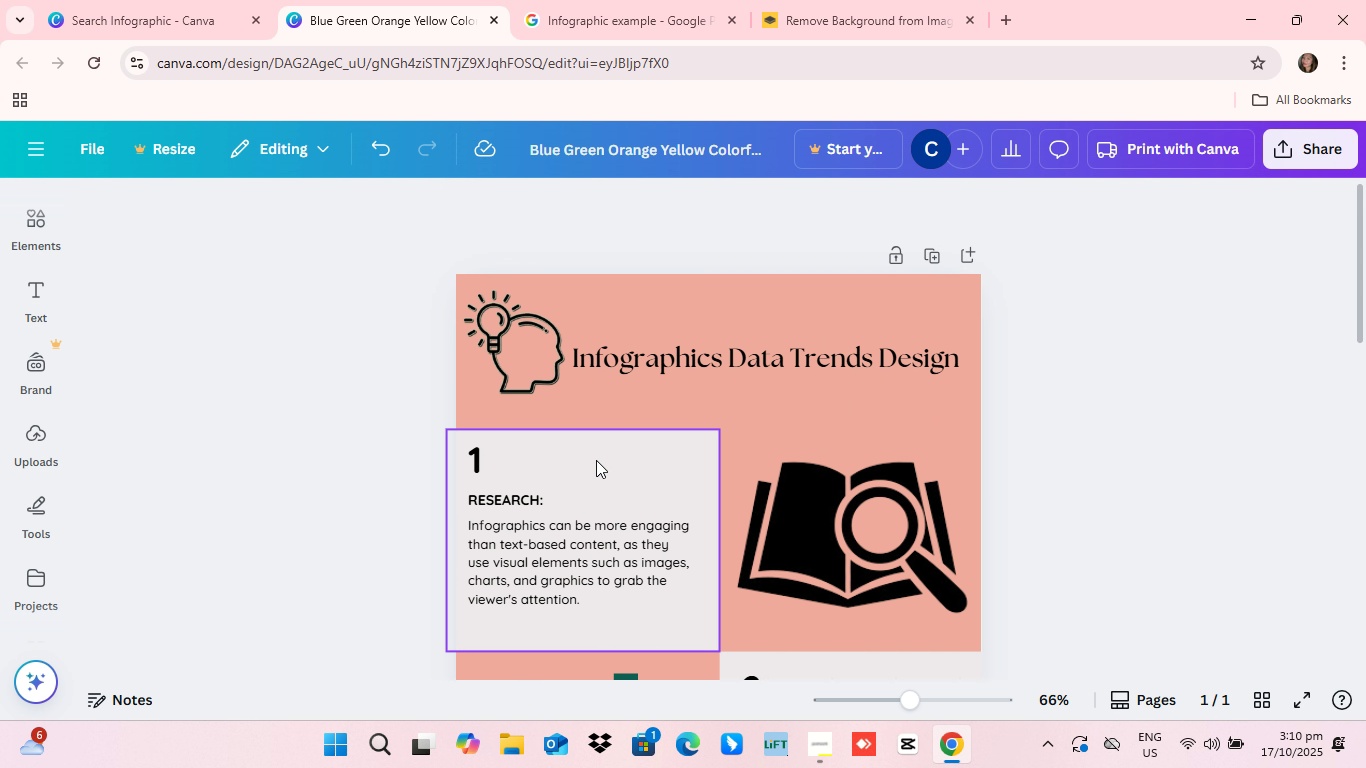 
scroll: coordinate [699, 399], scroll_direction: down, amount: 8.0
 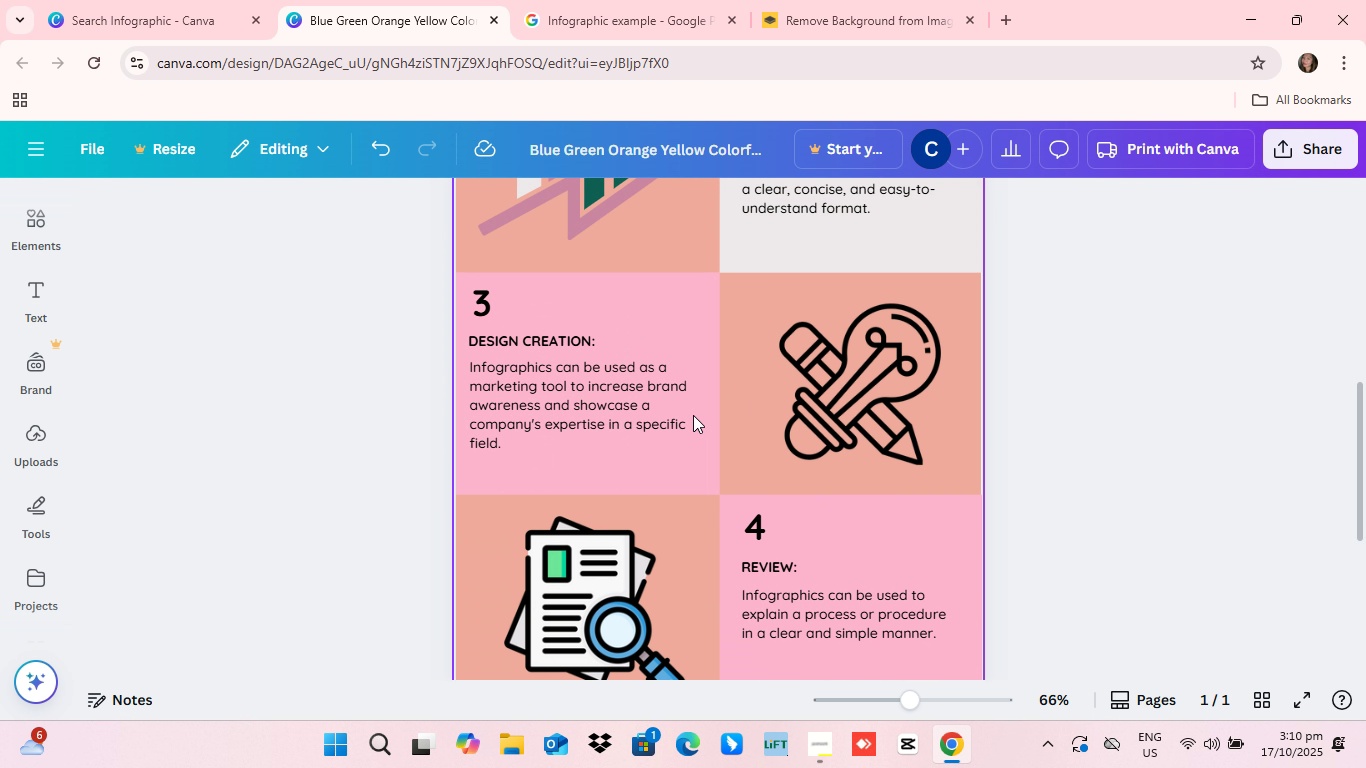 
scroll: coordinate [688, 427], scroll_direction: up, amount: 6.0
 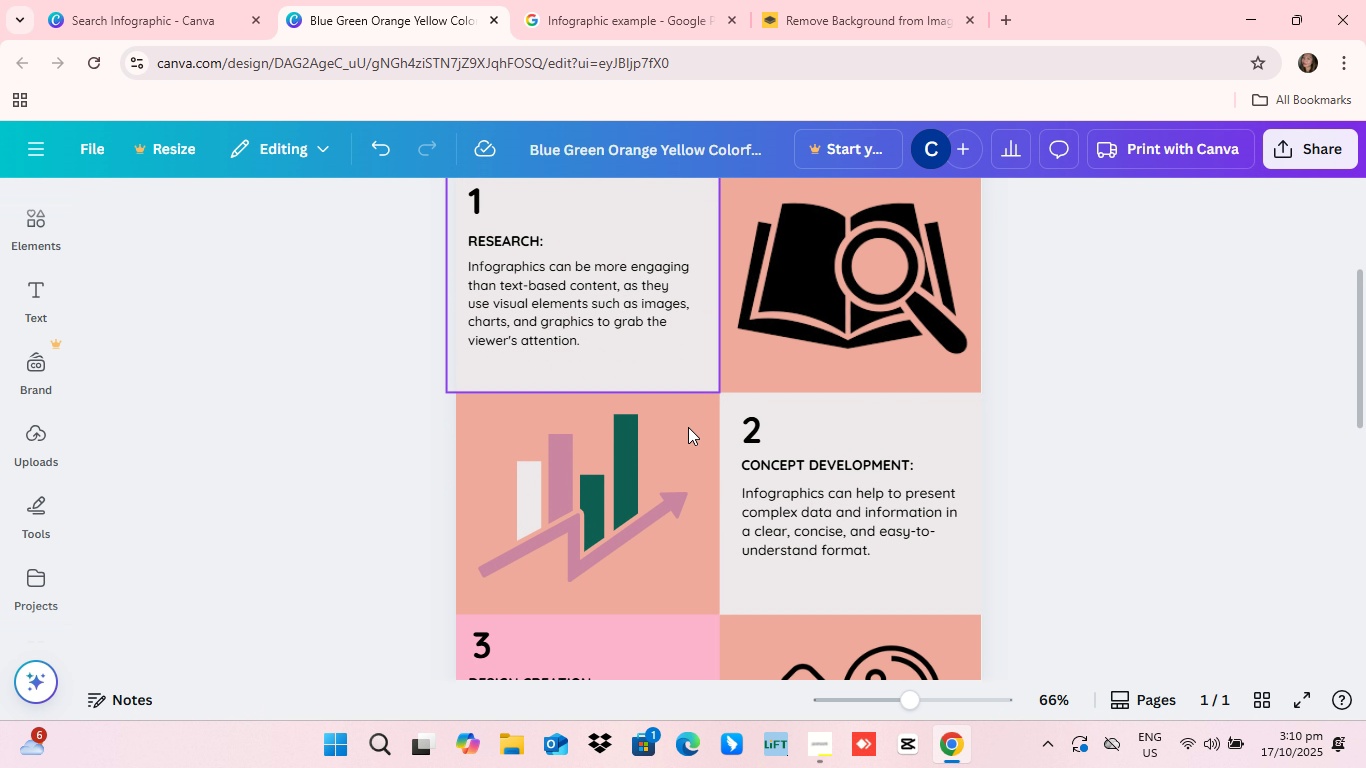 
scroll: coordinate [688, 428], scroll_direction: down, amount: 4.0